 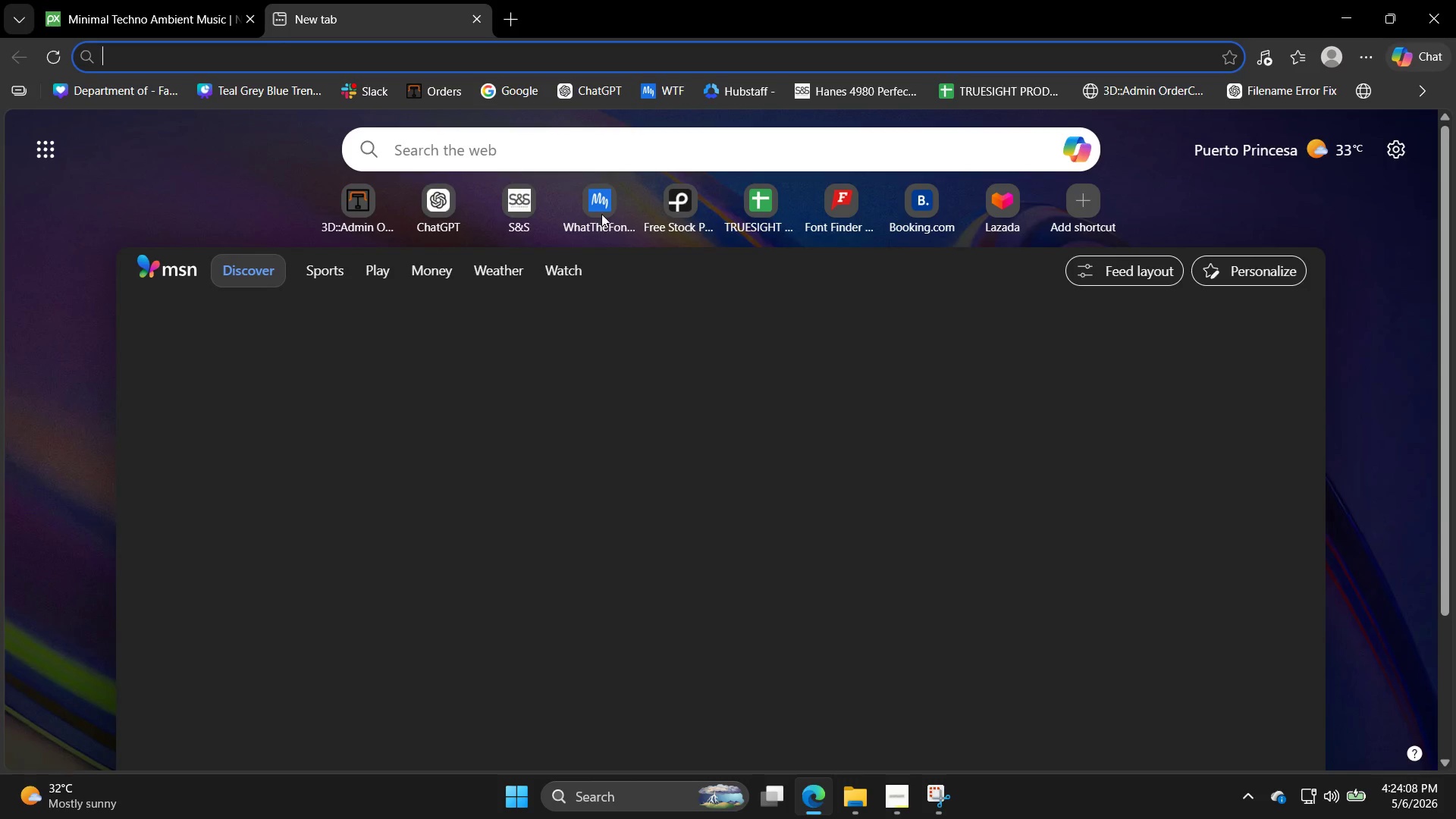 
left_click([203, 0])
 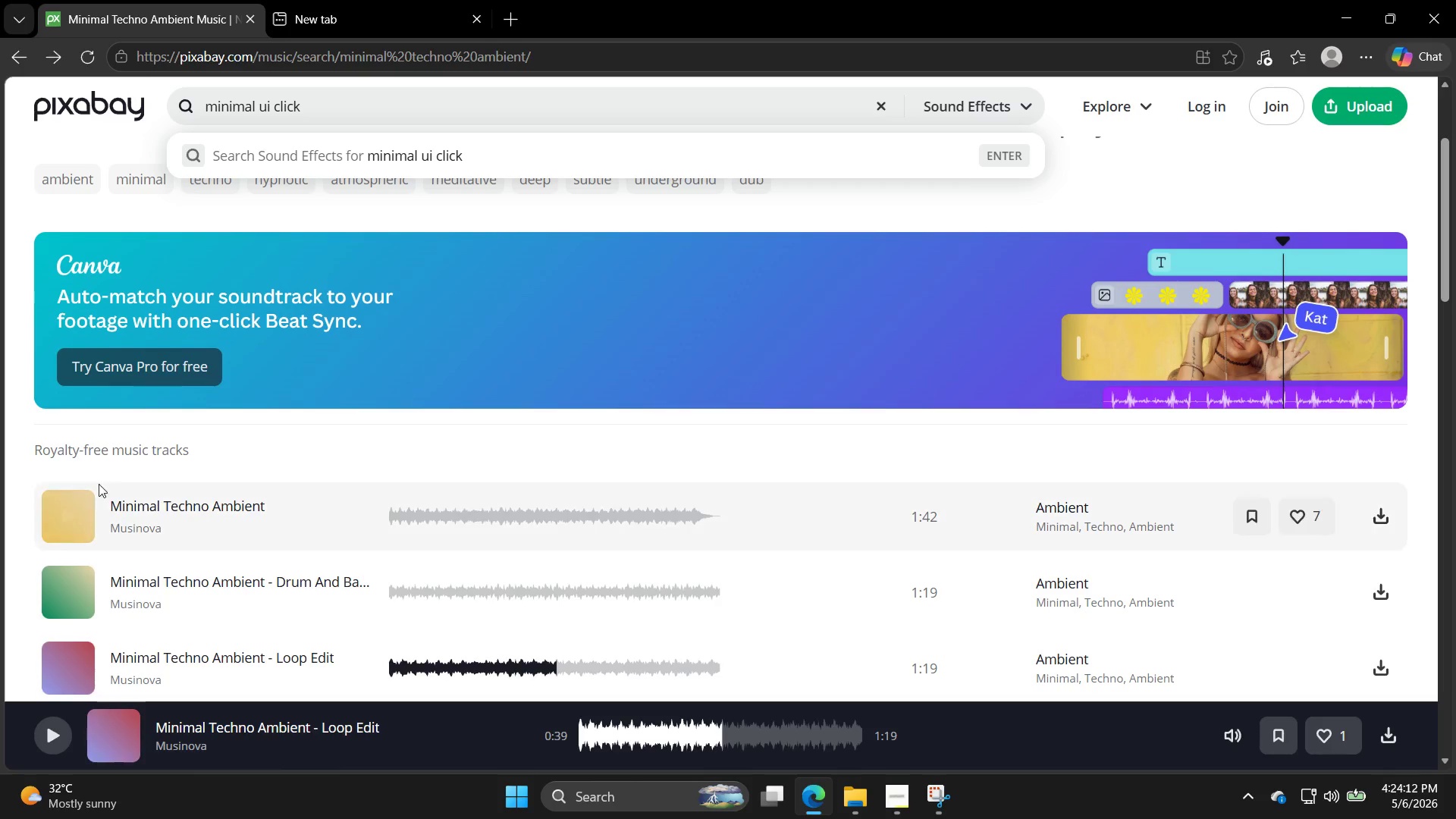 
left_click([102, 521])
 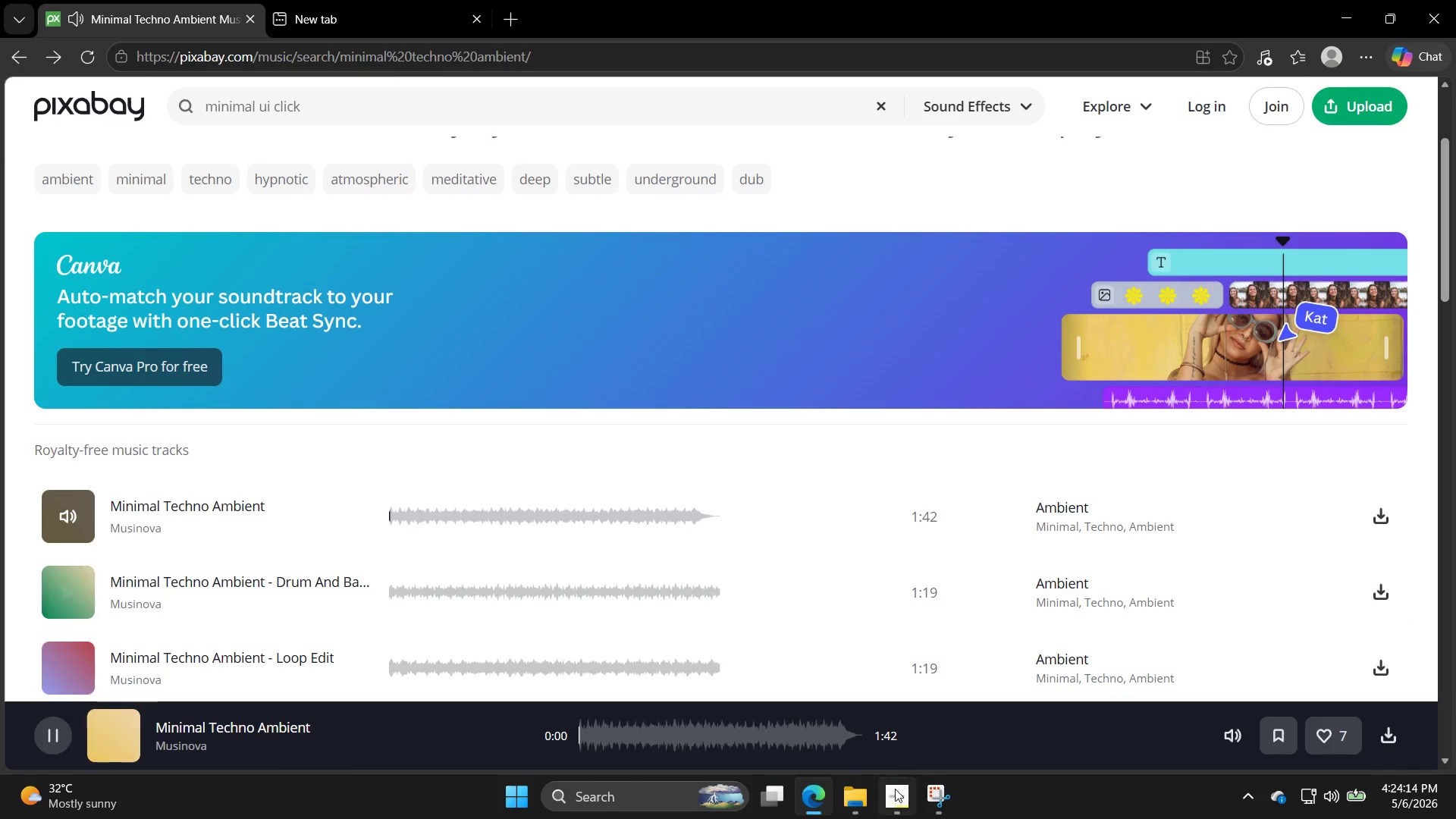 
left_click([844, 796])
 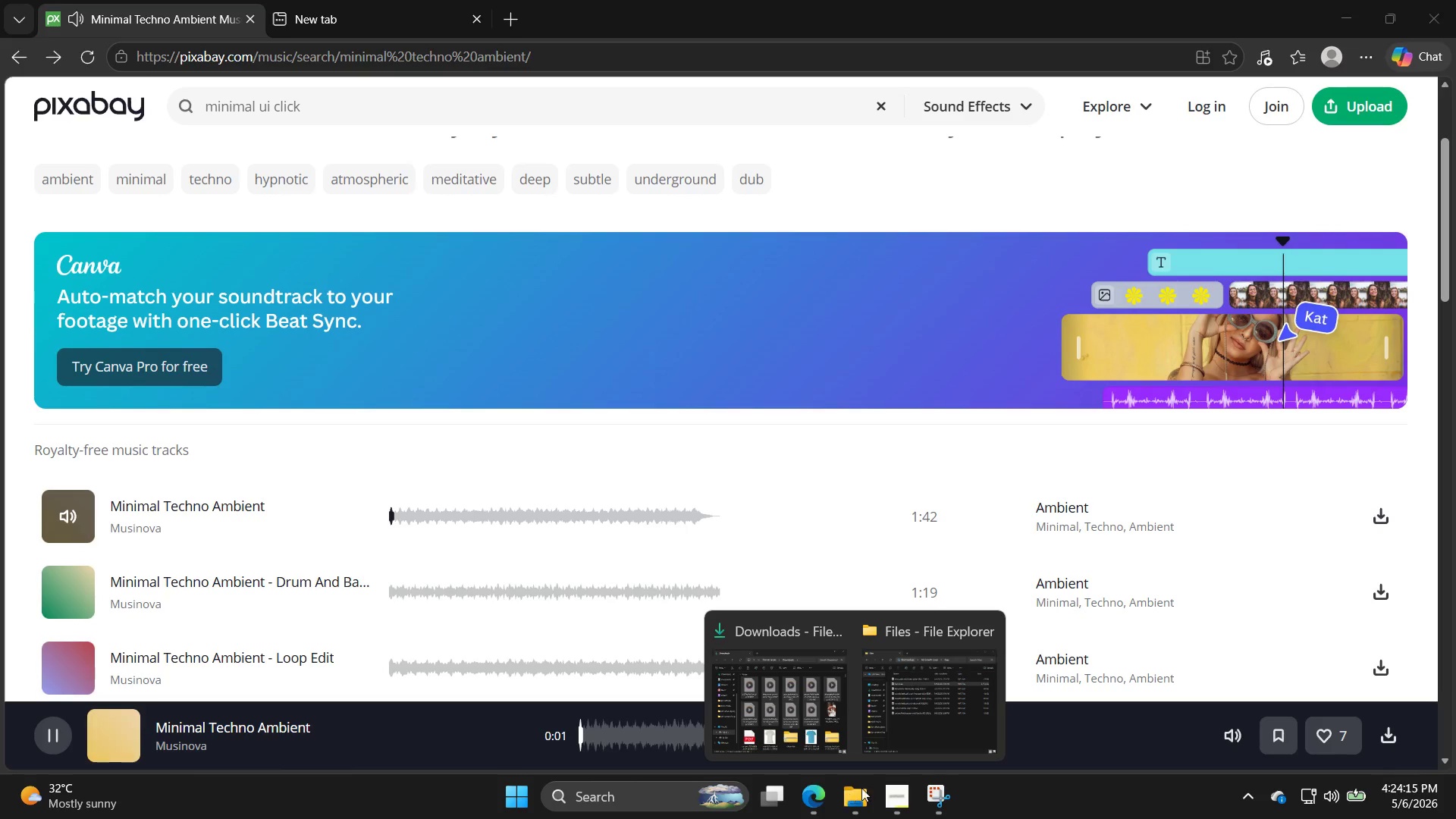 
left_click([943, 718])
 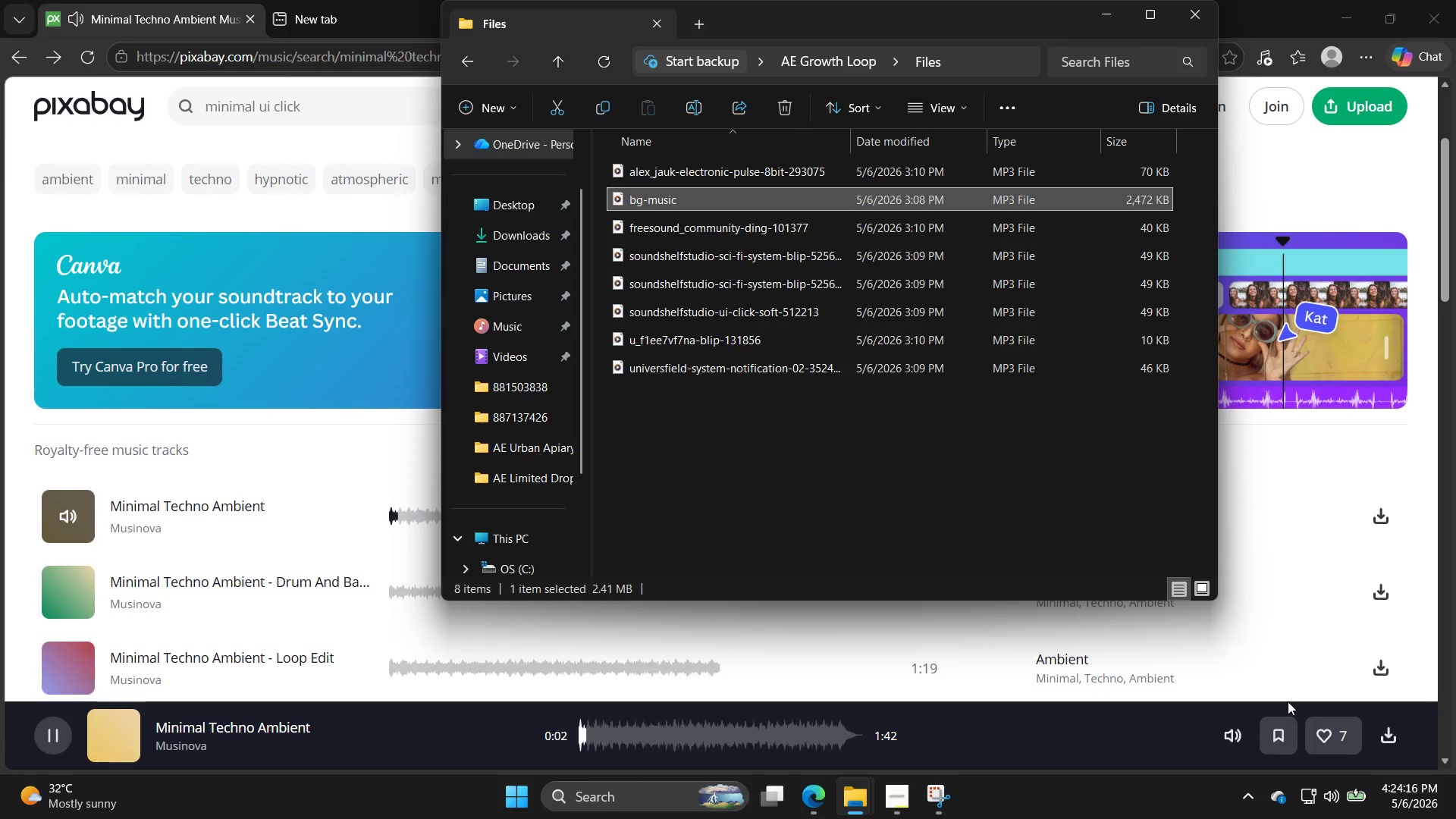 
left_click([1455, 818])
 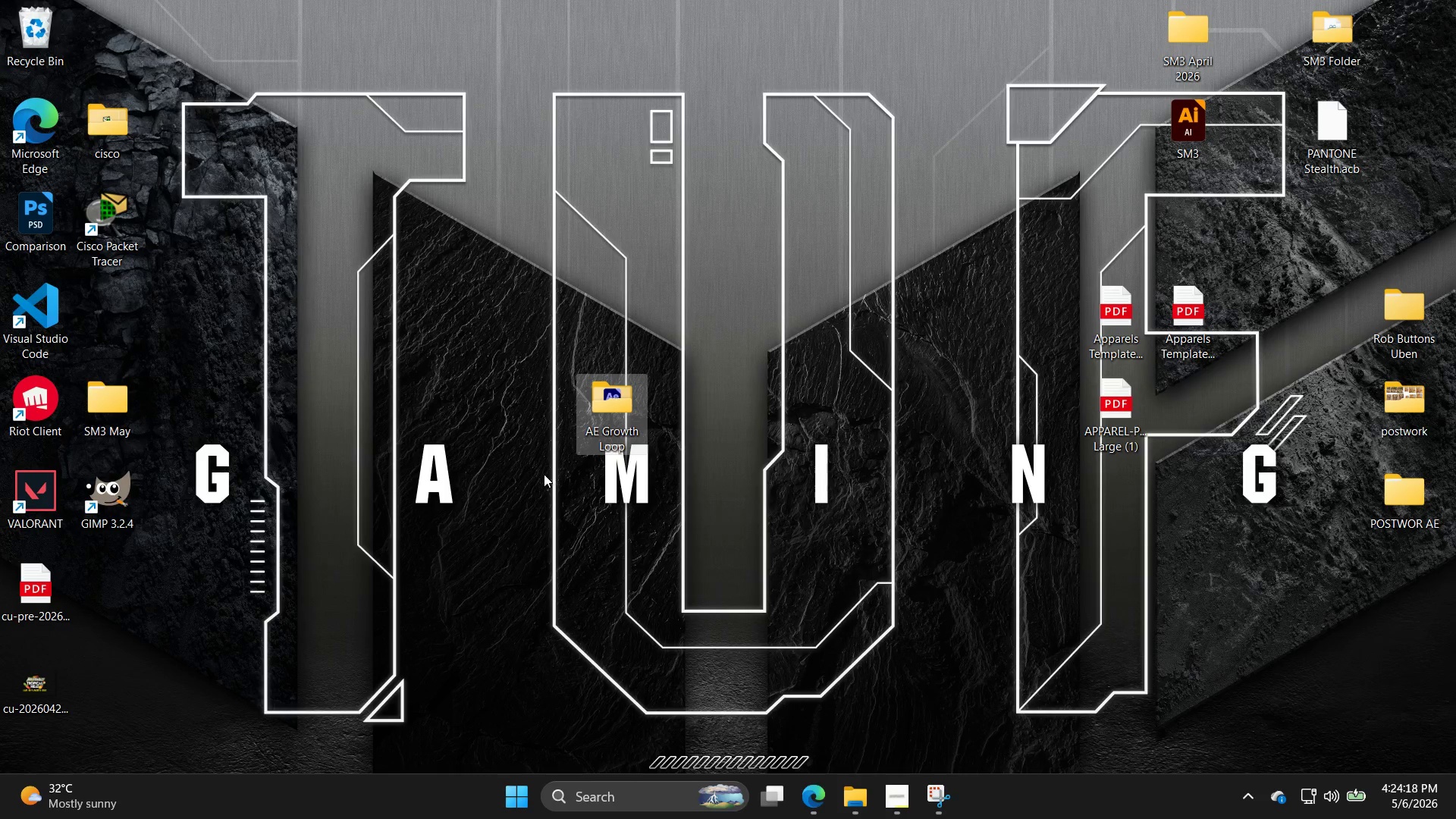 
double_click([624, 422])
 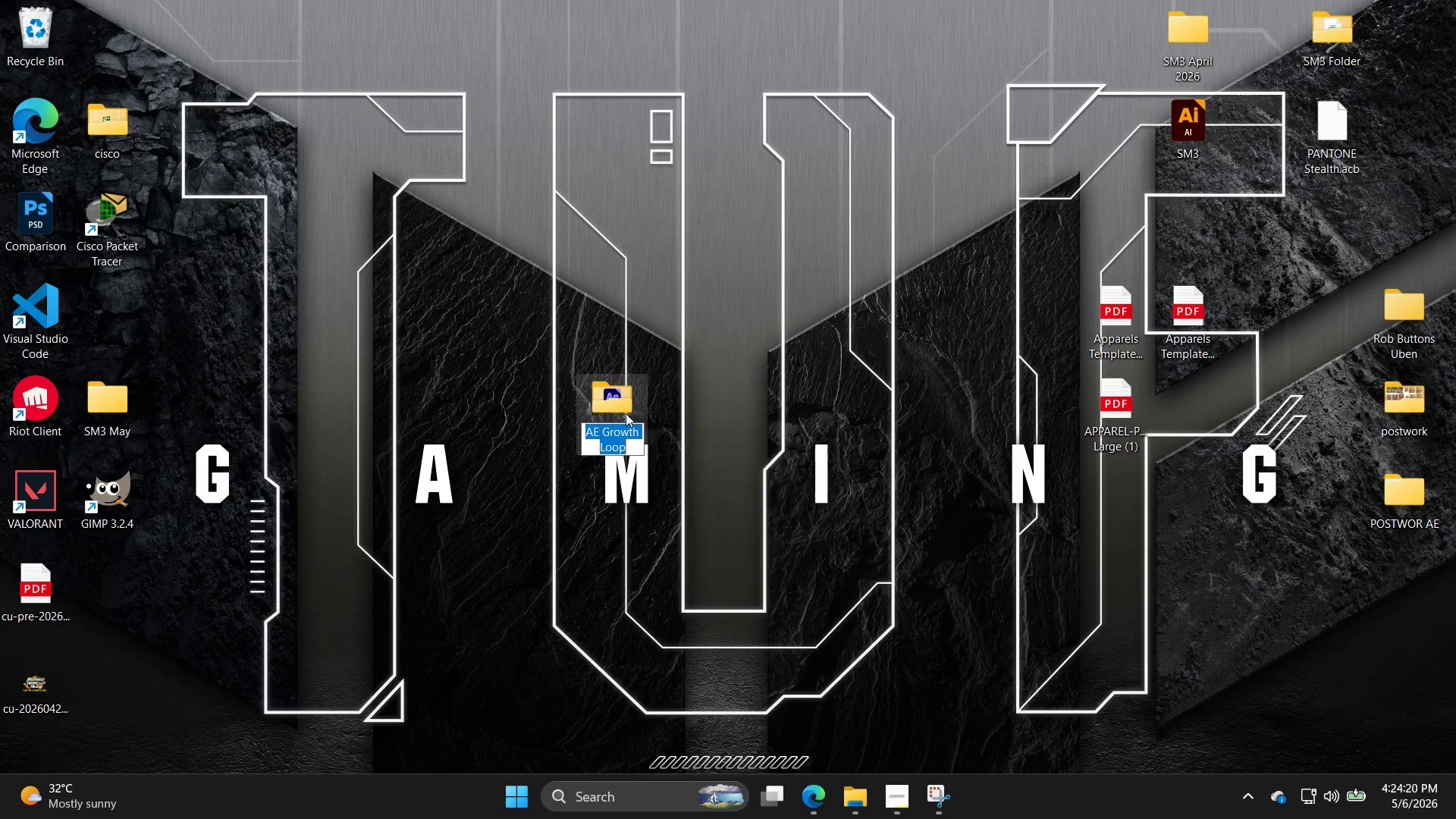 
double_click([618, 394])
 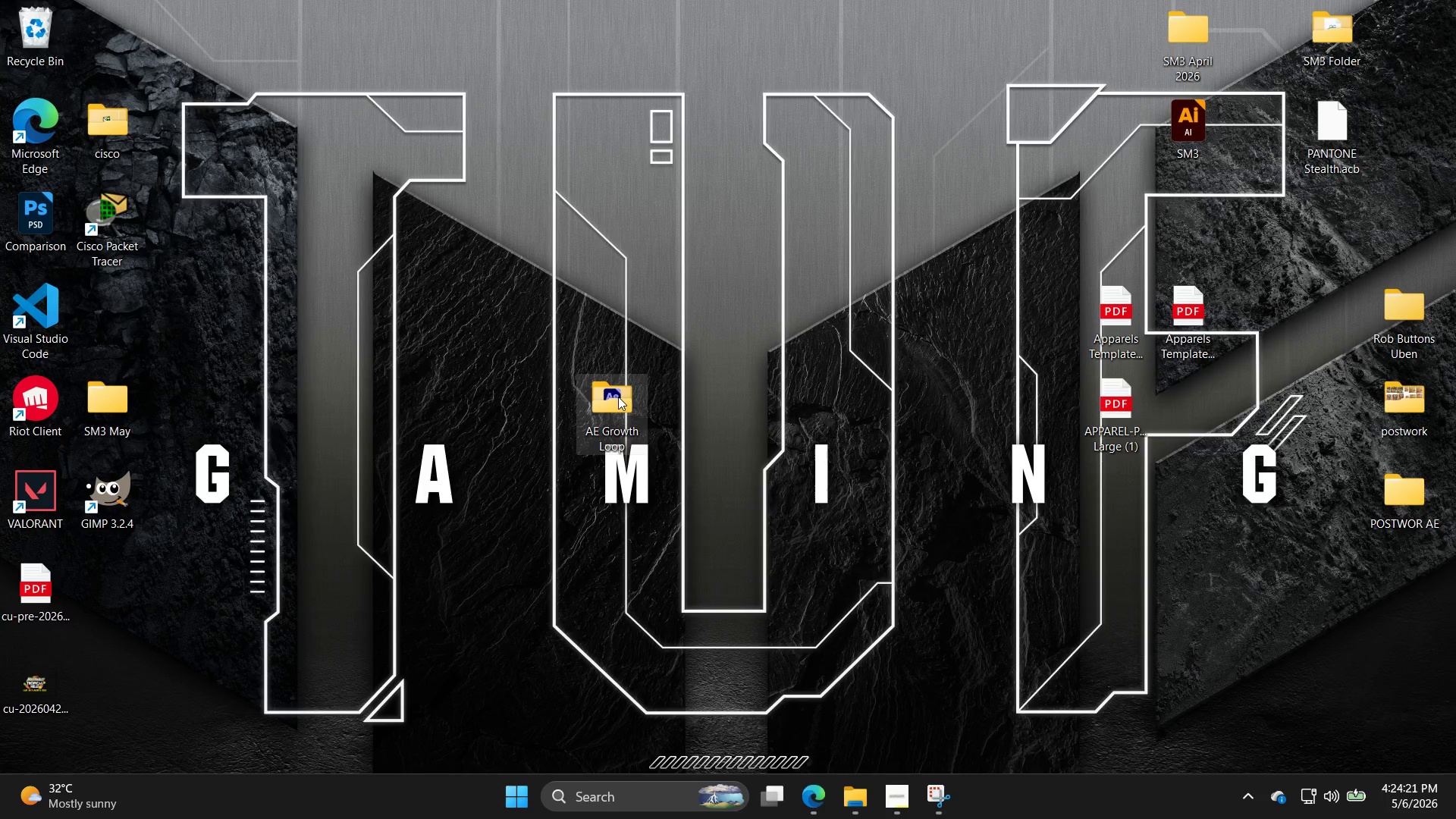 
double_click([618, 397])
 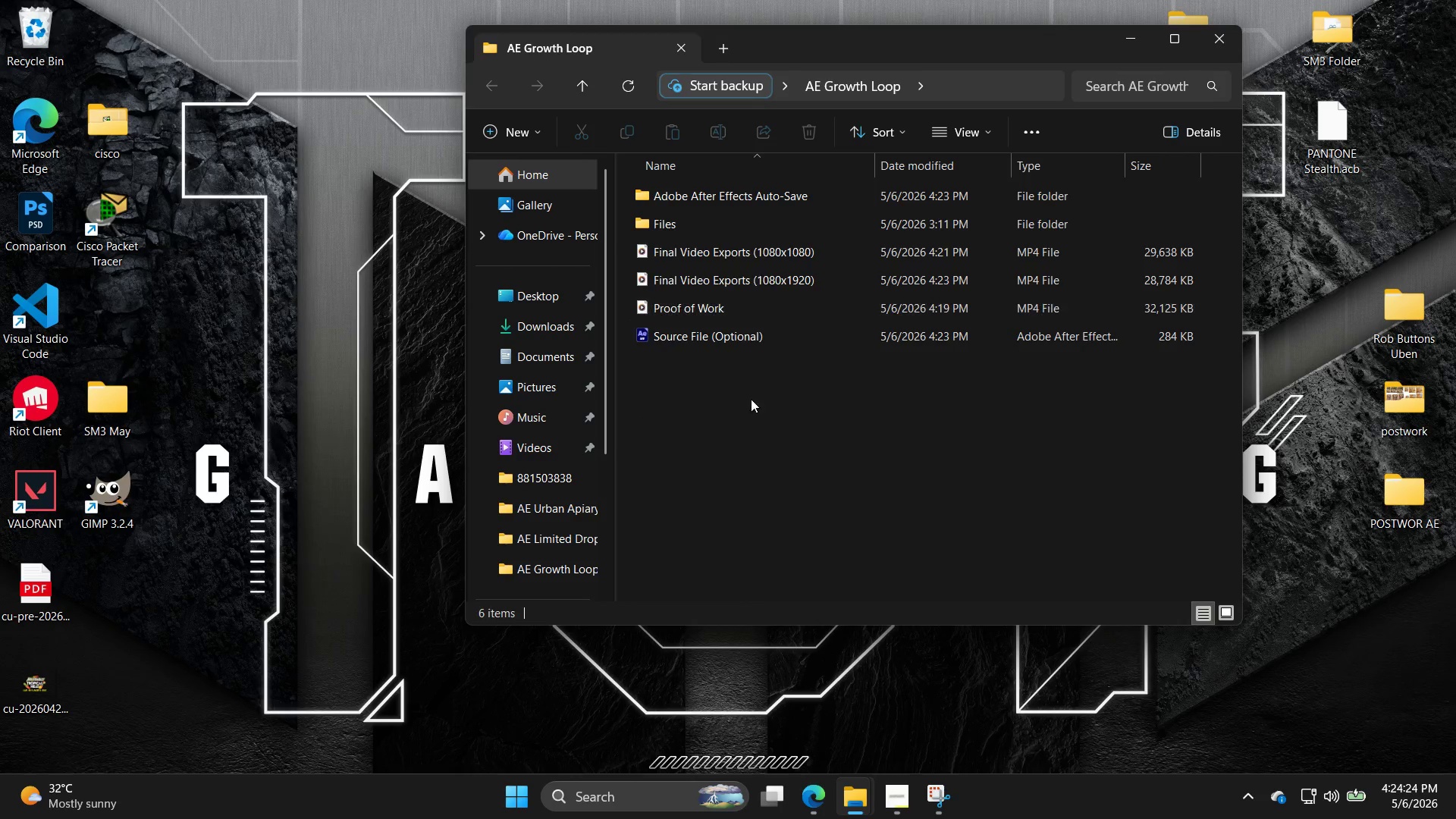 
mouse_move([1443, 818])
 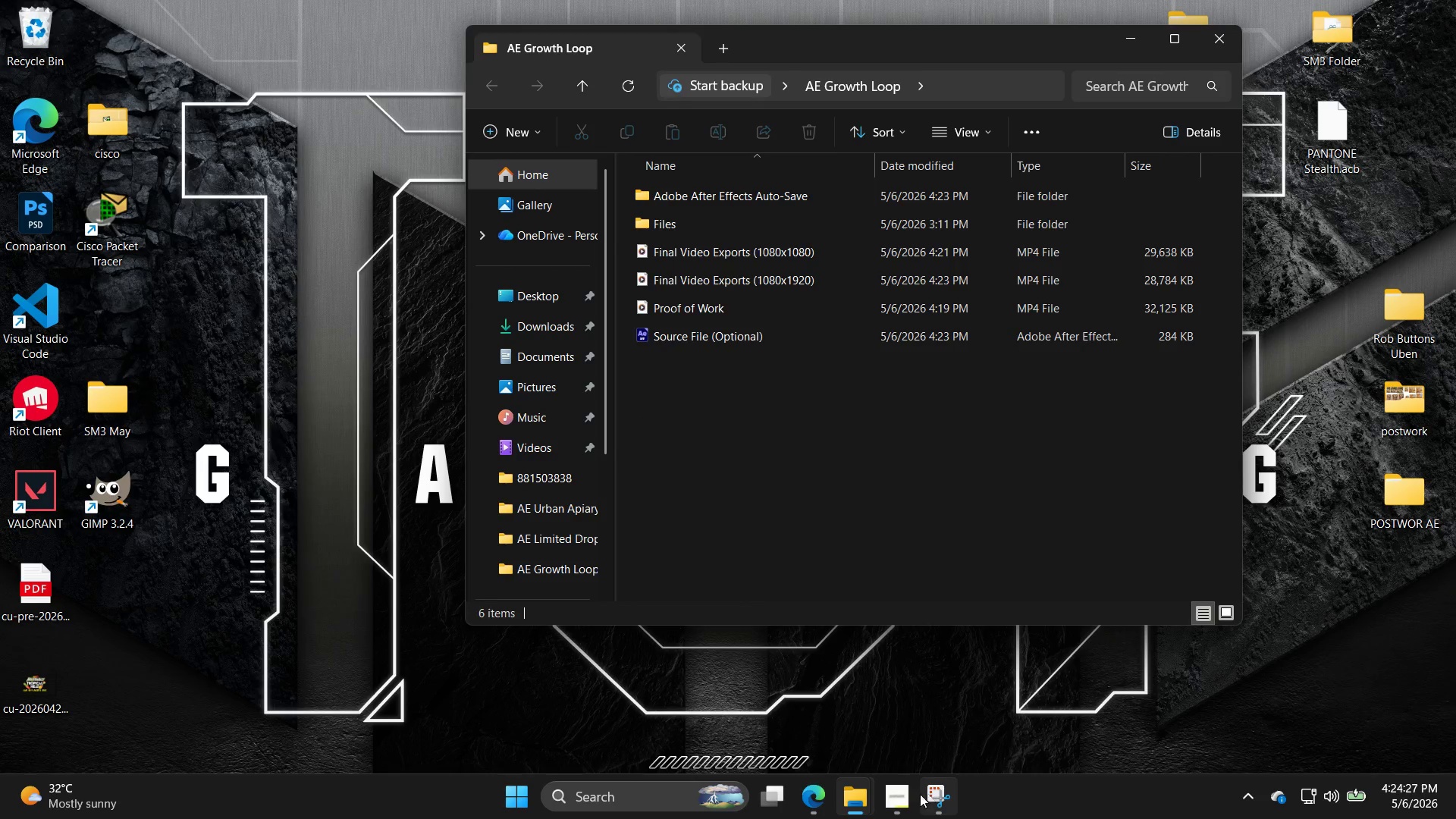 
left_click([893, 795])